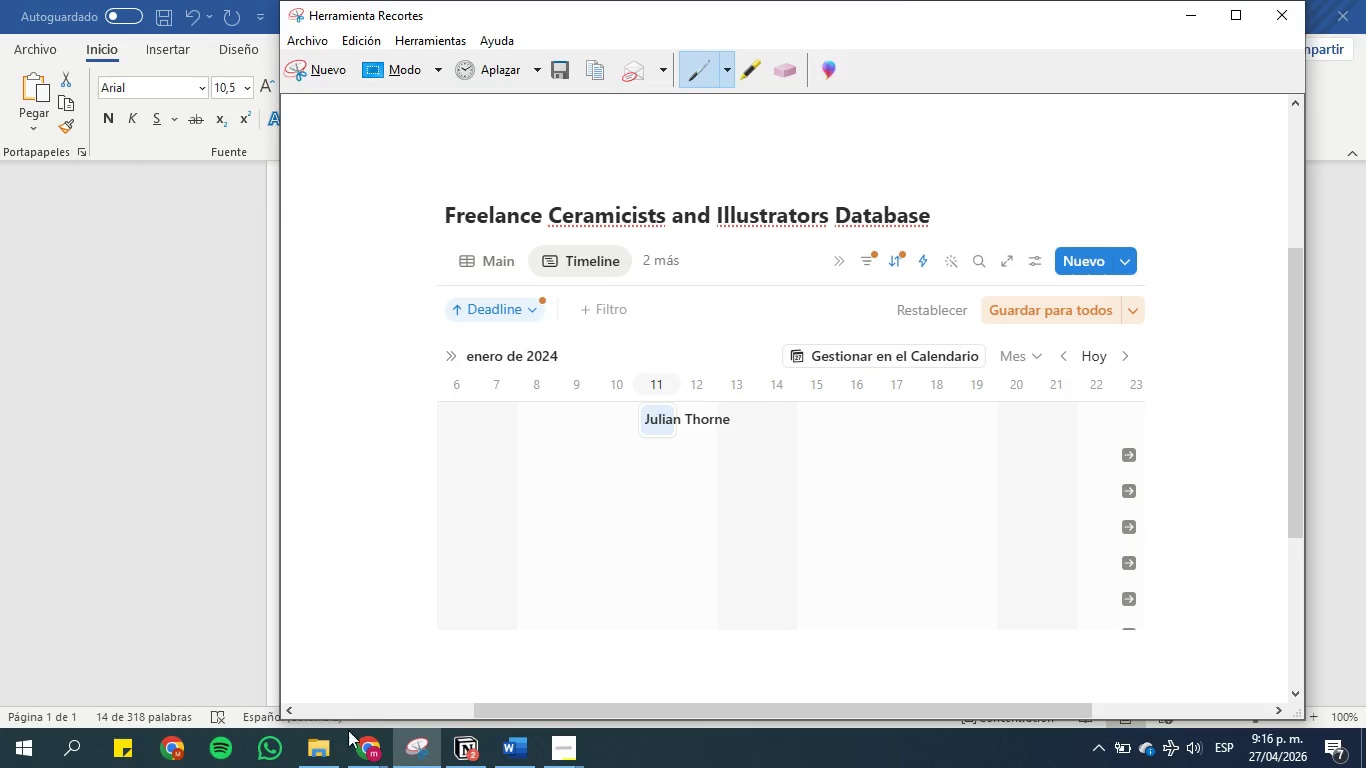 
left_click([319, 758])
 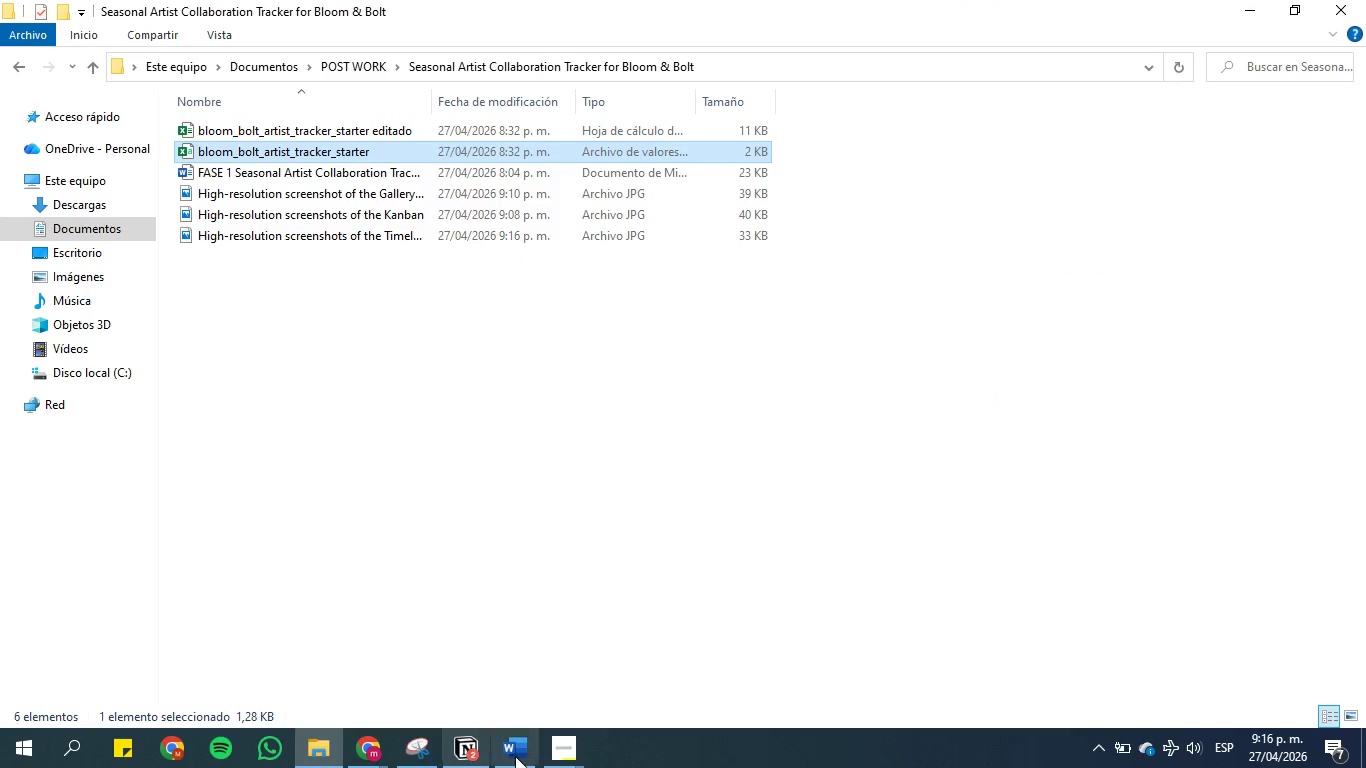 
wait(5.09)
 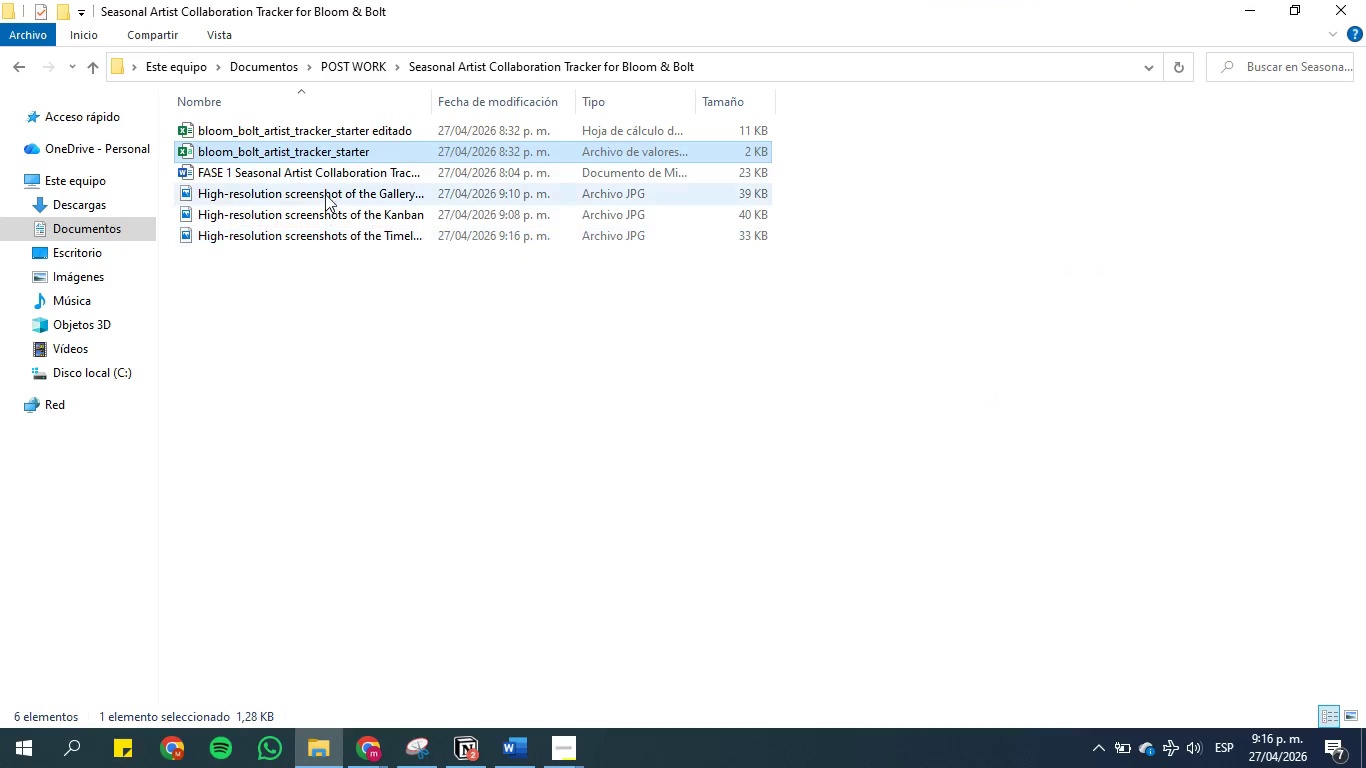 
key(Control+C)
 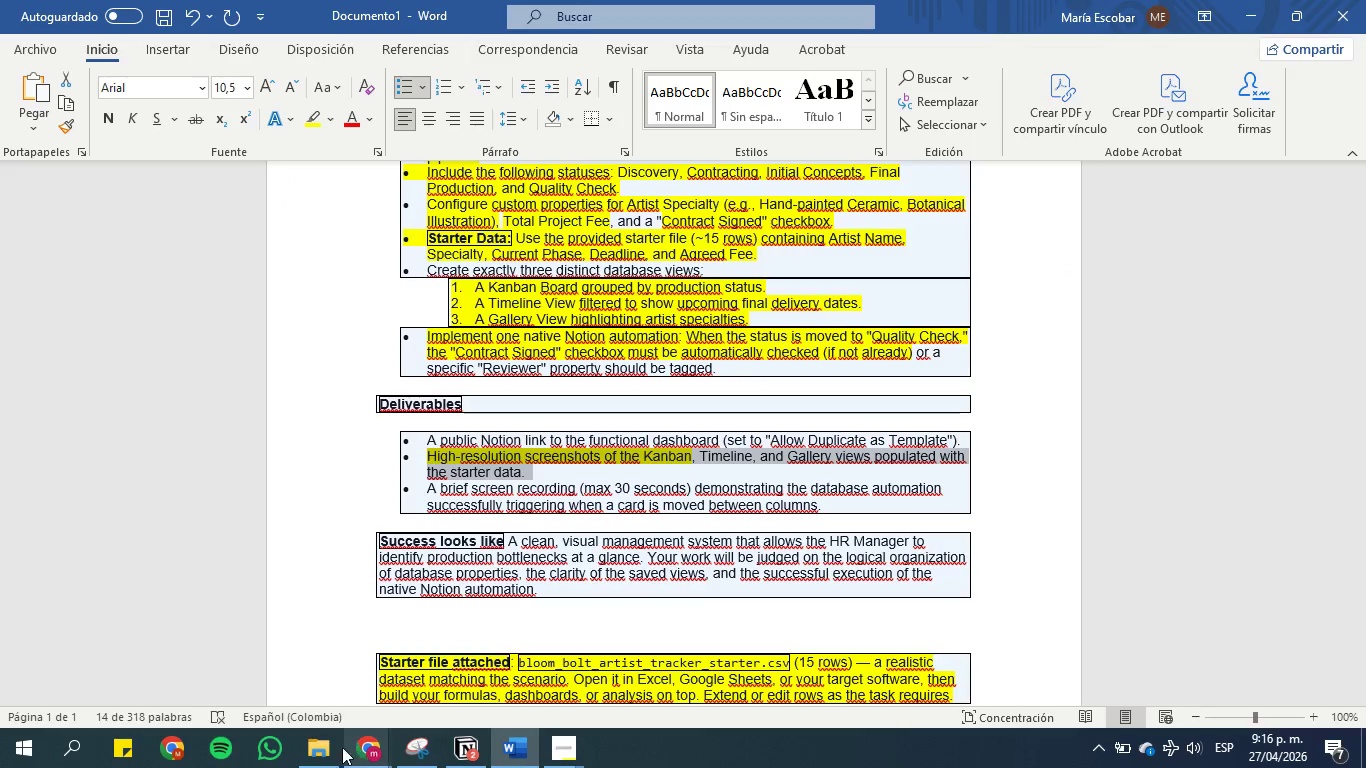 
left_click([322, 747])
 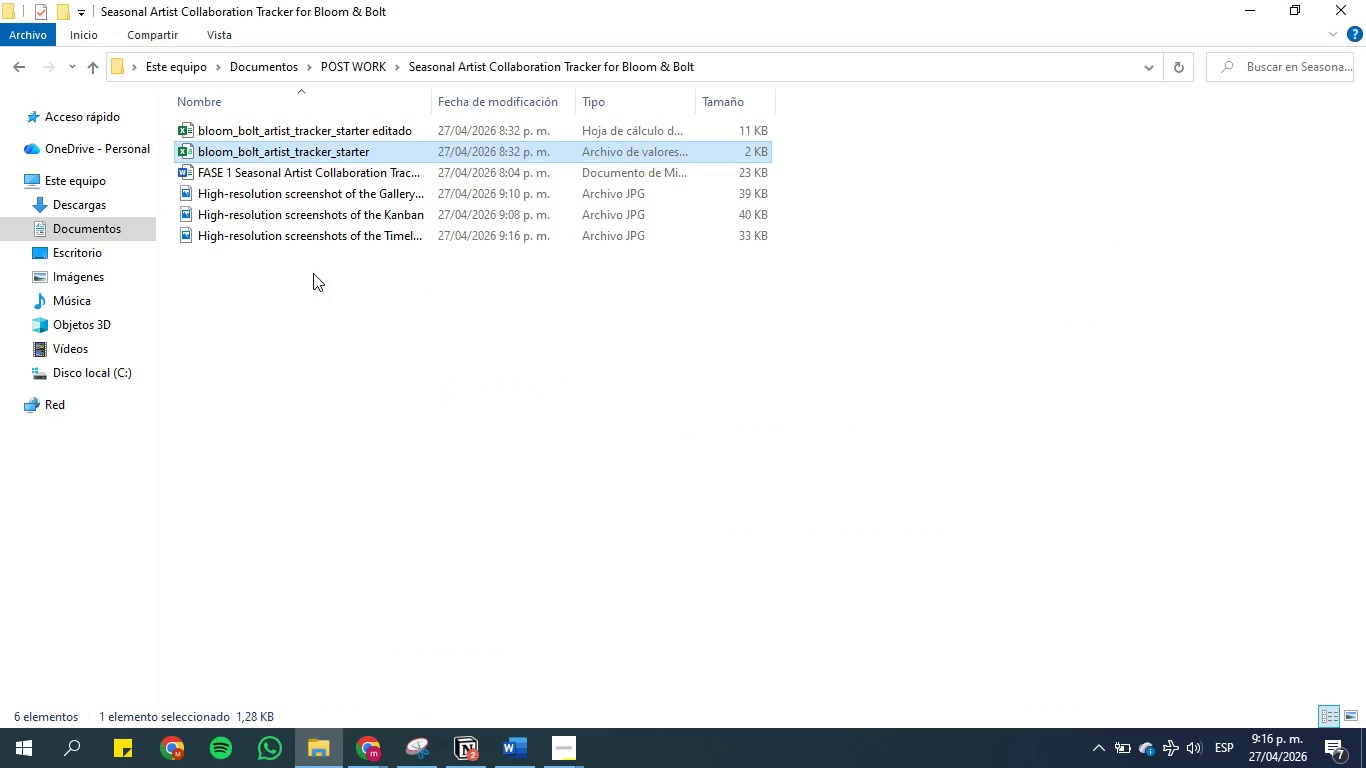 
right_click([313, 215])
 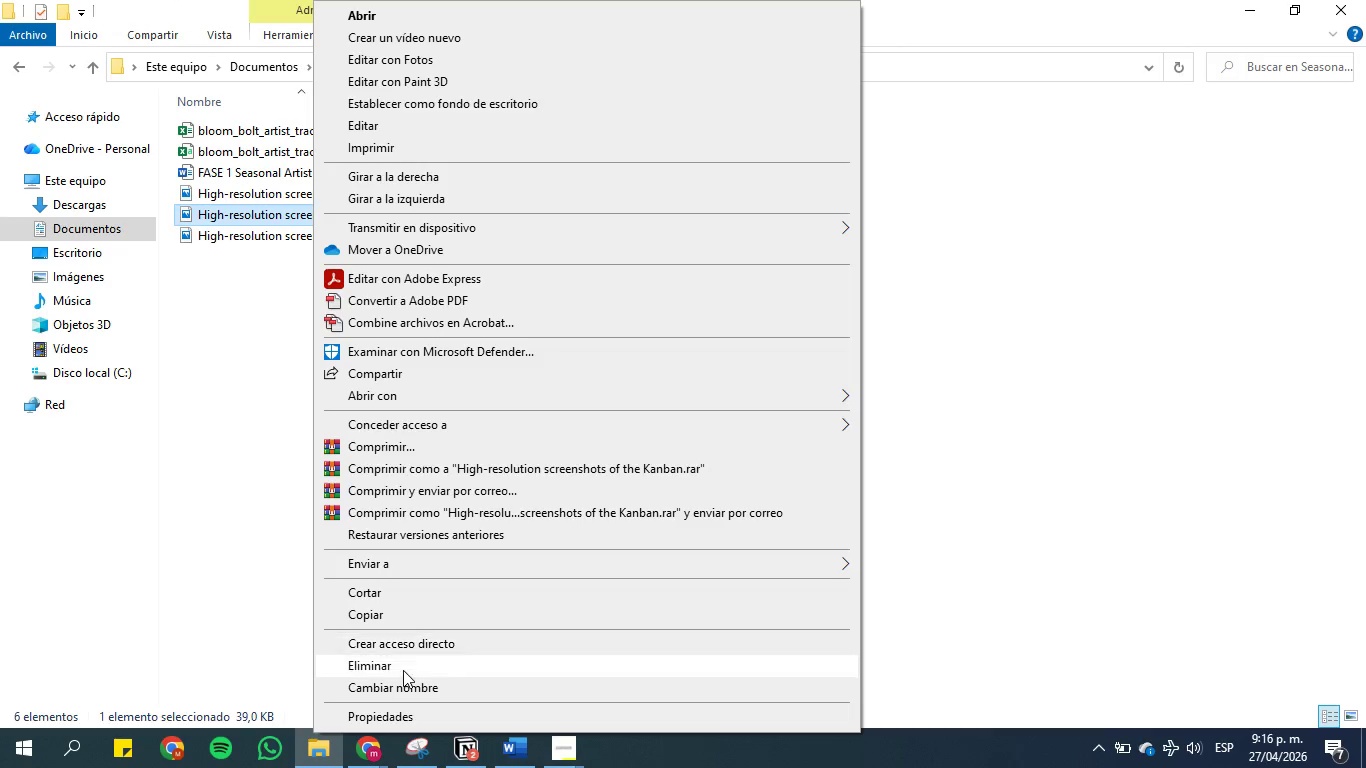 
left_click([407, 683])
 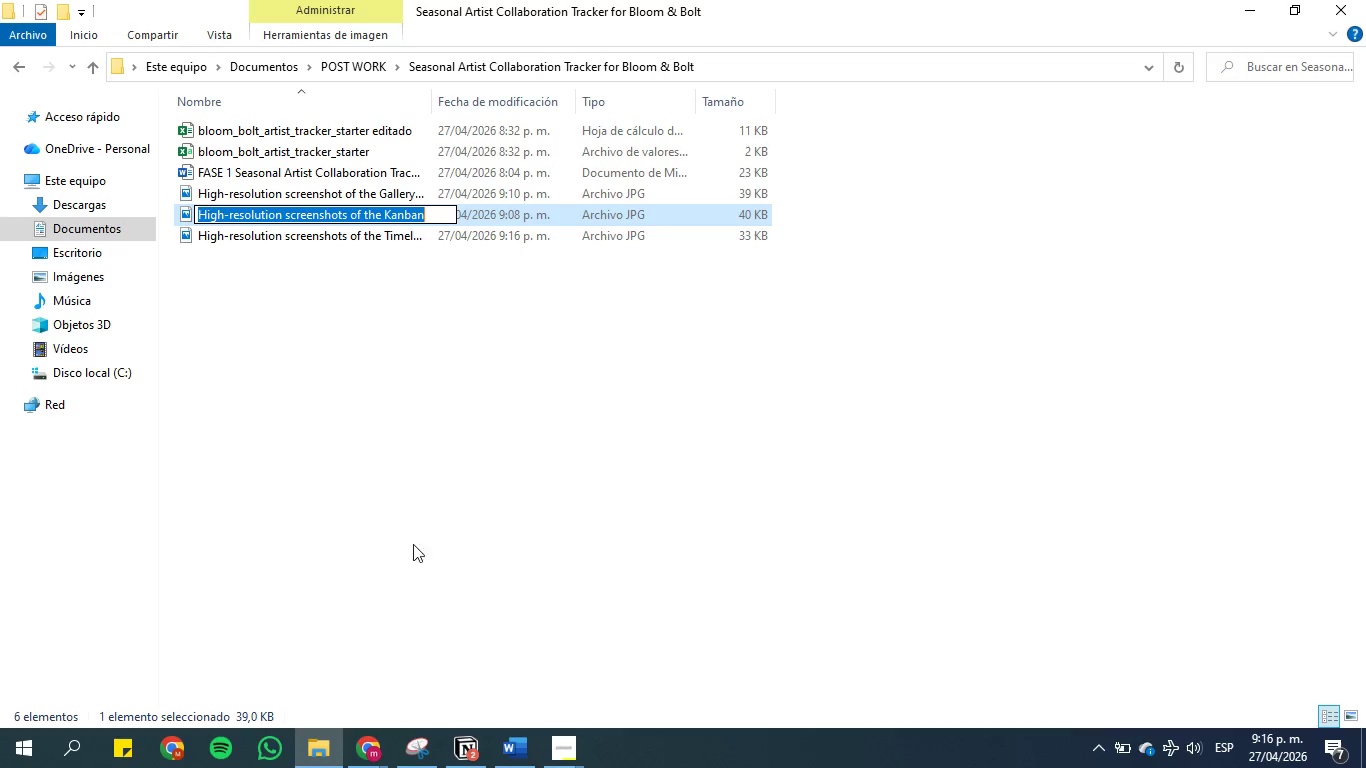 
key(Control+V)
 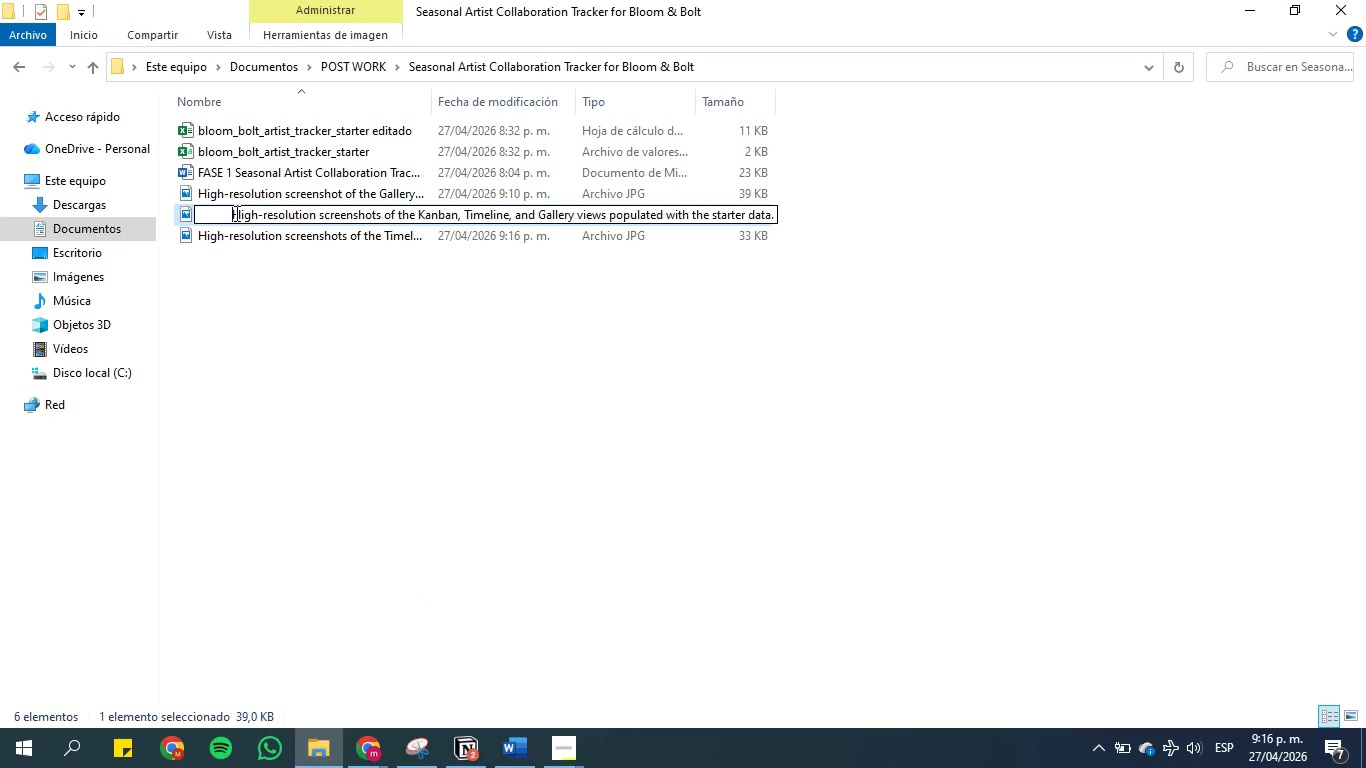 
key(Backspace)
 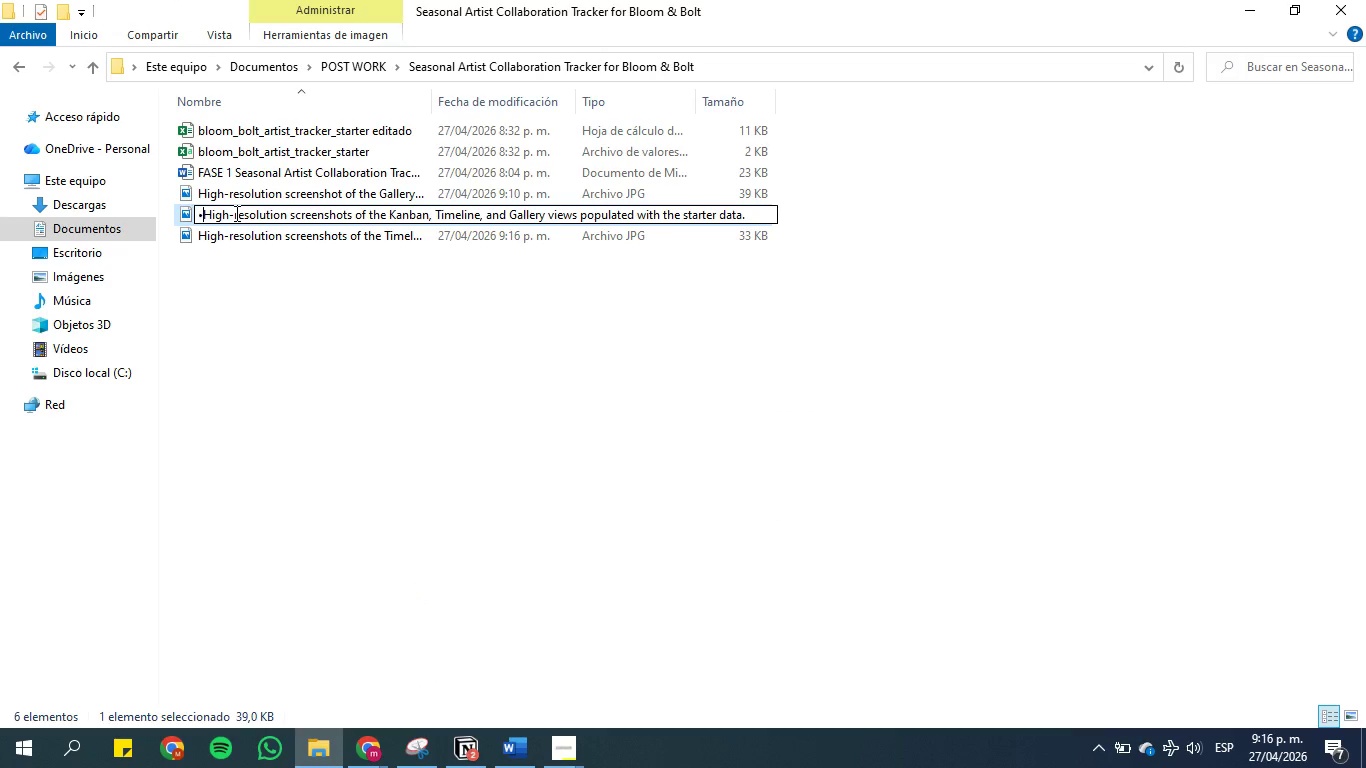 
key(Backspace)
 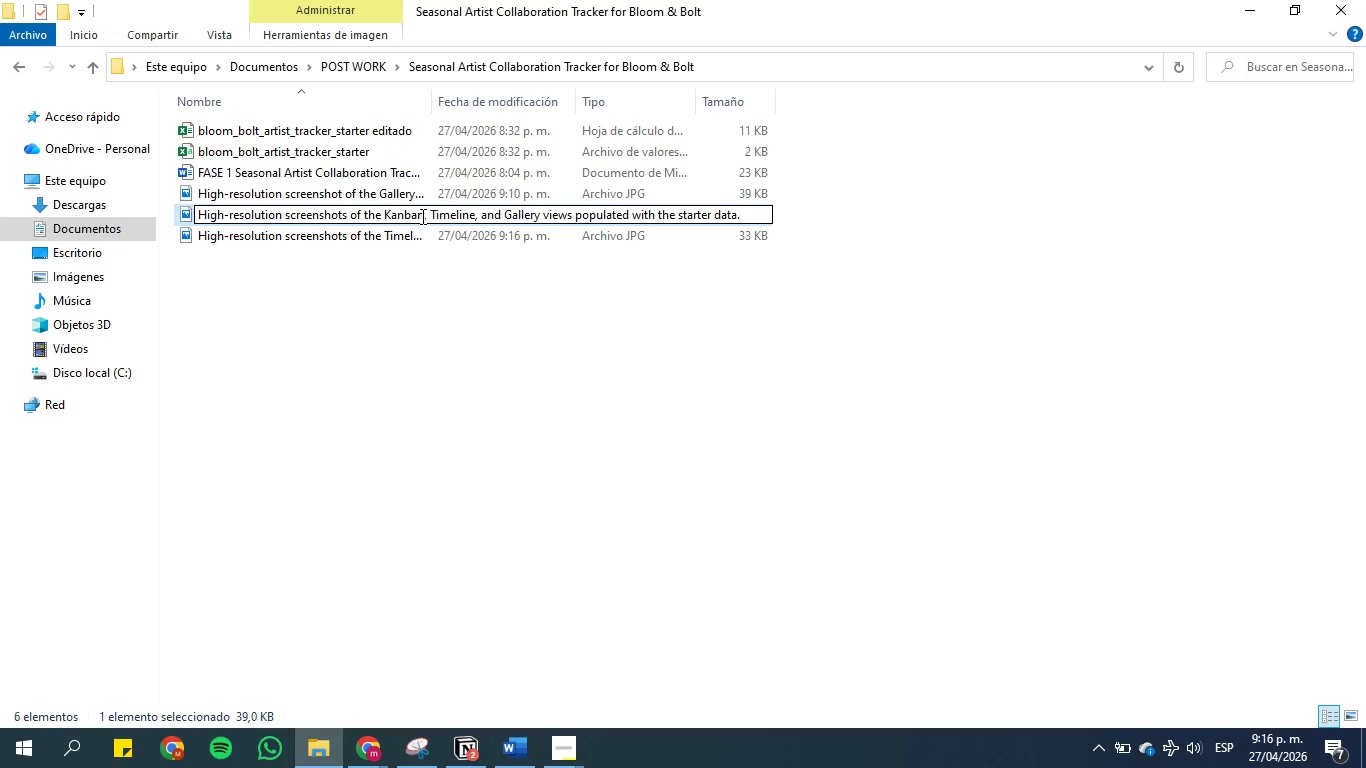 
left_click_drag(start_coordinate=[423, 216], to_coordinate=[540, 216])
 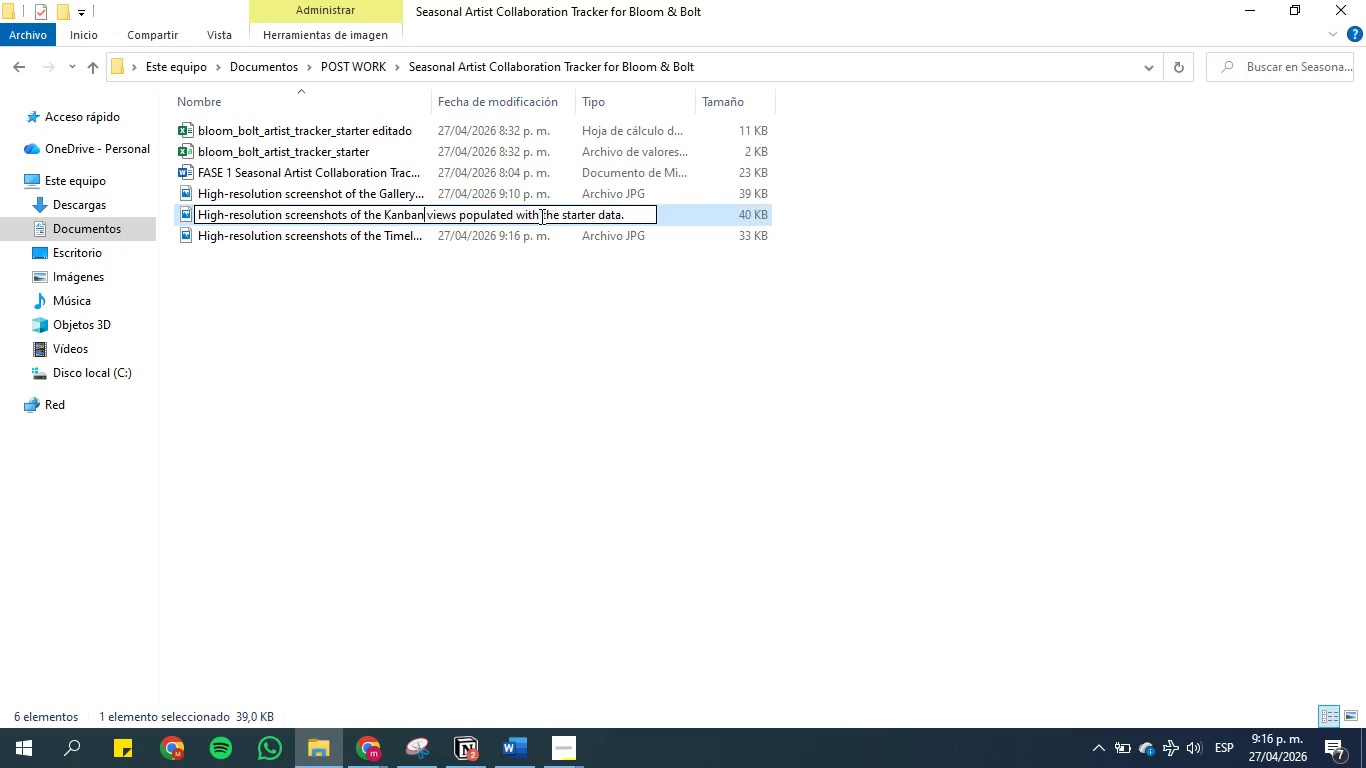 
key(Backspace)
 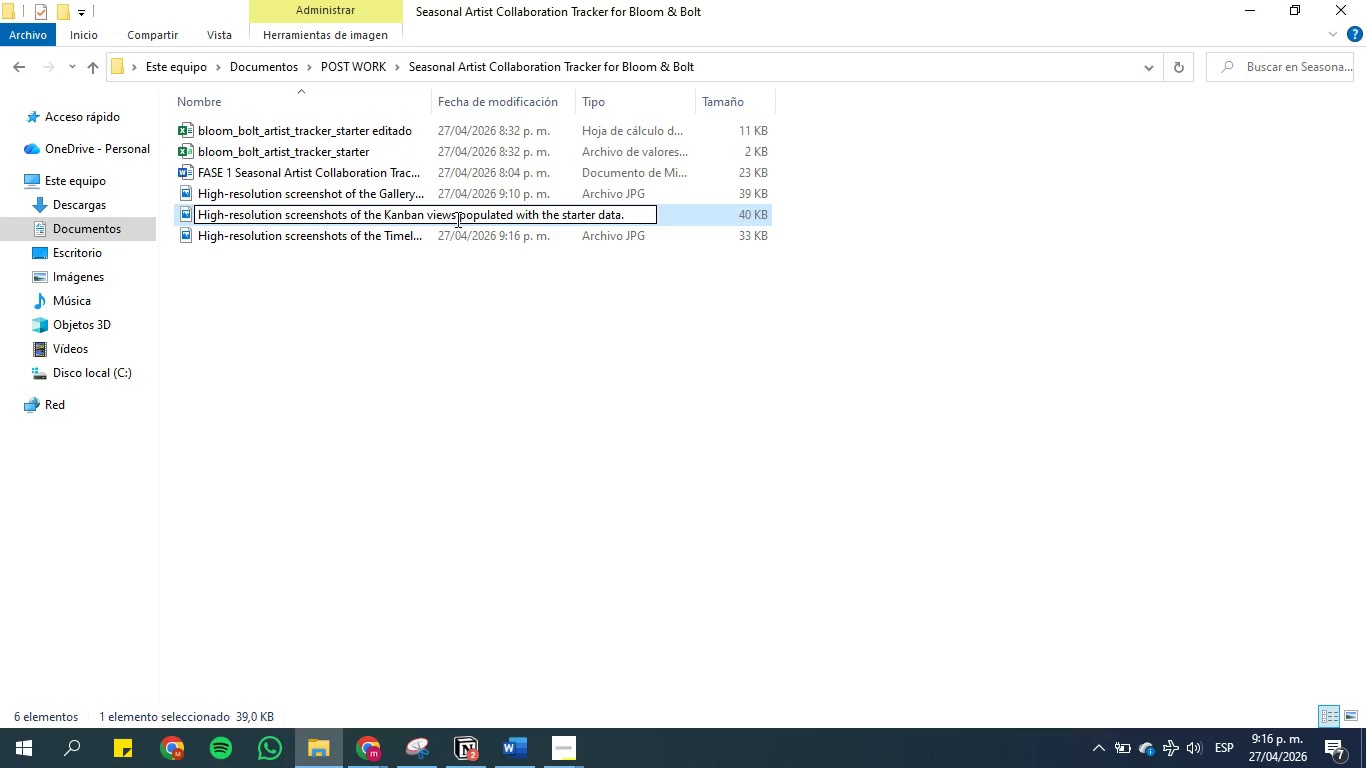 
left_click([456, 219])
 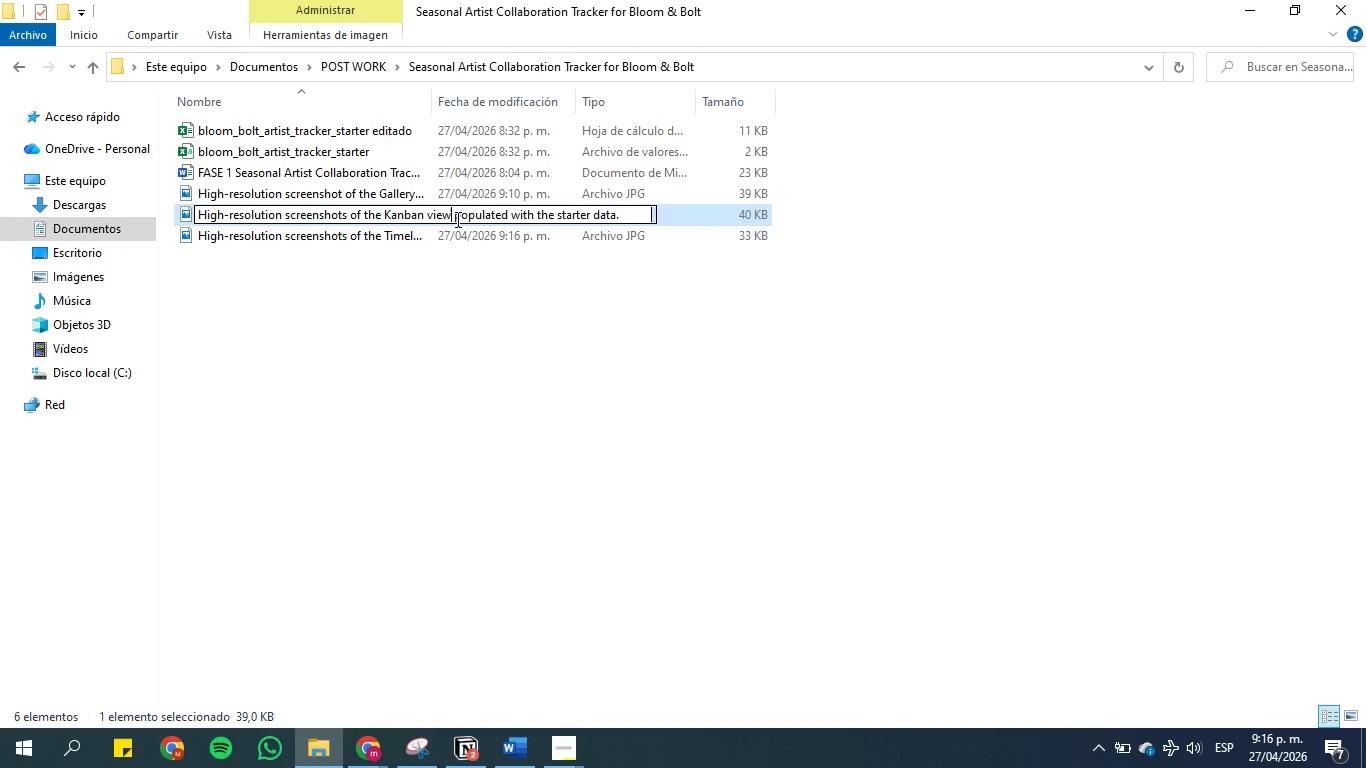 
key(Backspace)
 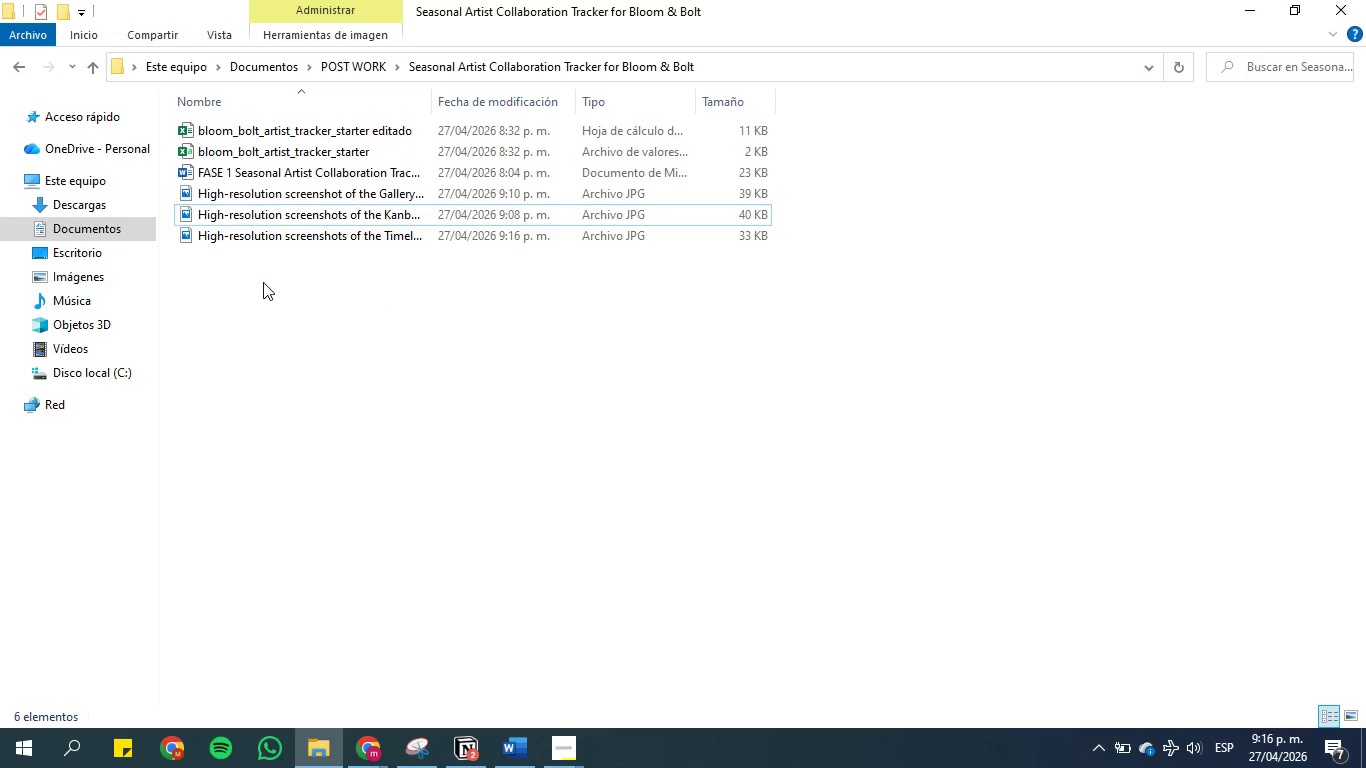 
left_click([303, 352])
 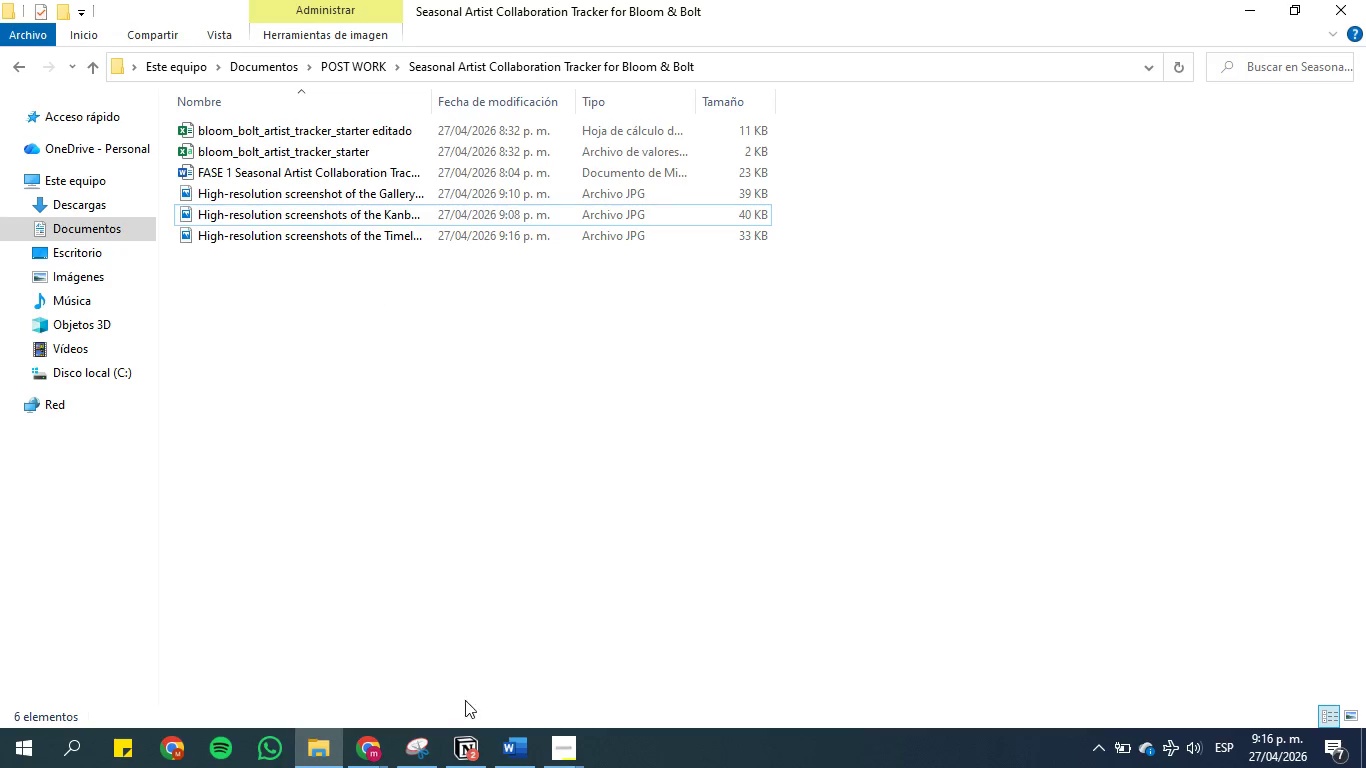 
left_click([512, 743])
 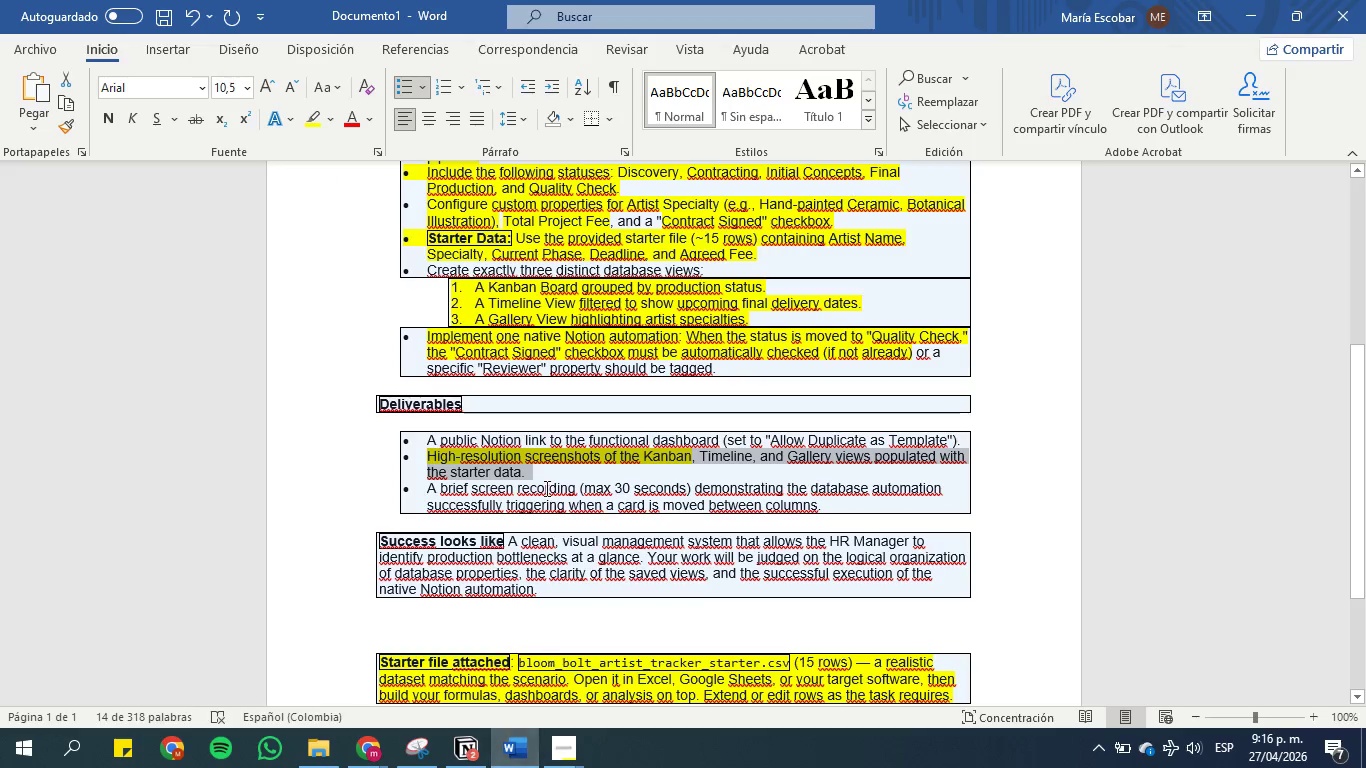 
left_click([543, 451])
 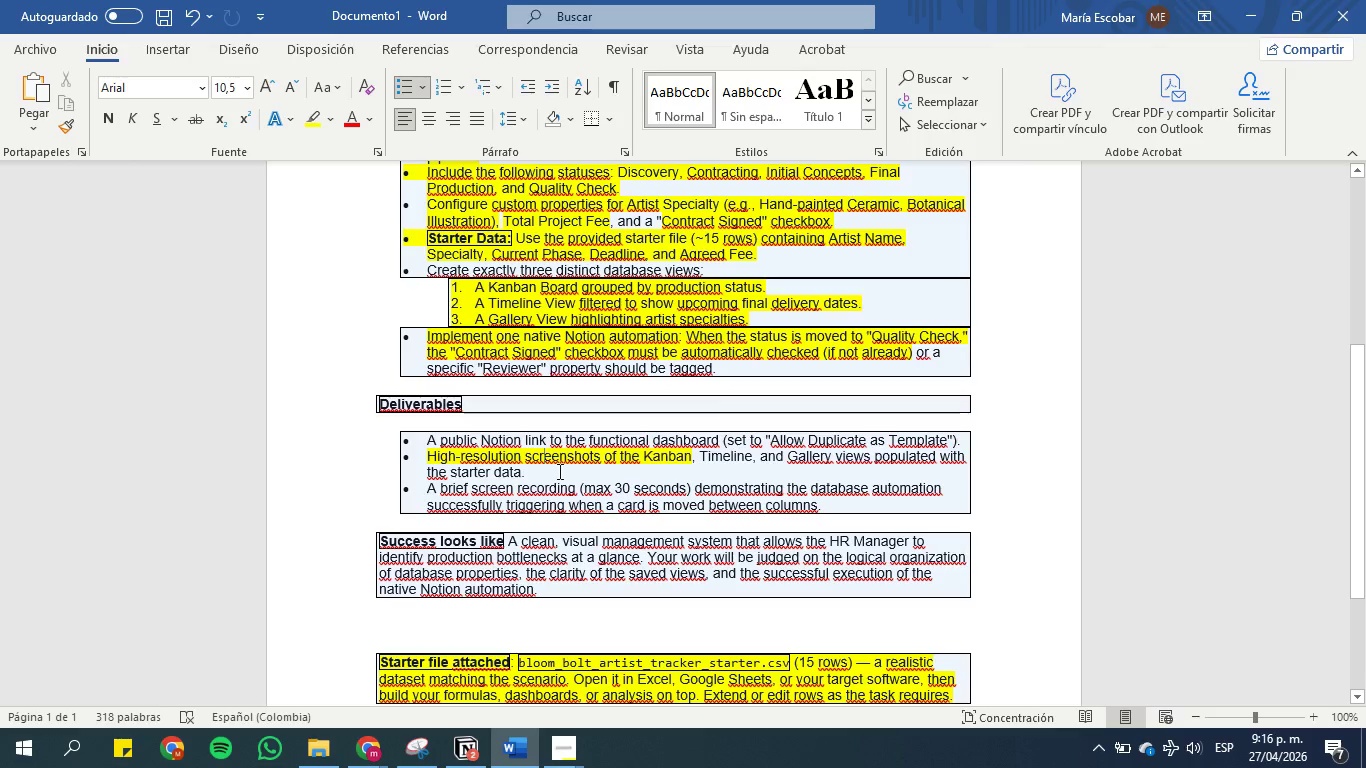 
left_click_drag(start_coordinate=[537, 471], to_coordinate=[420, 455])
 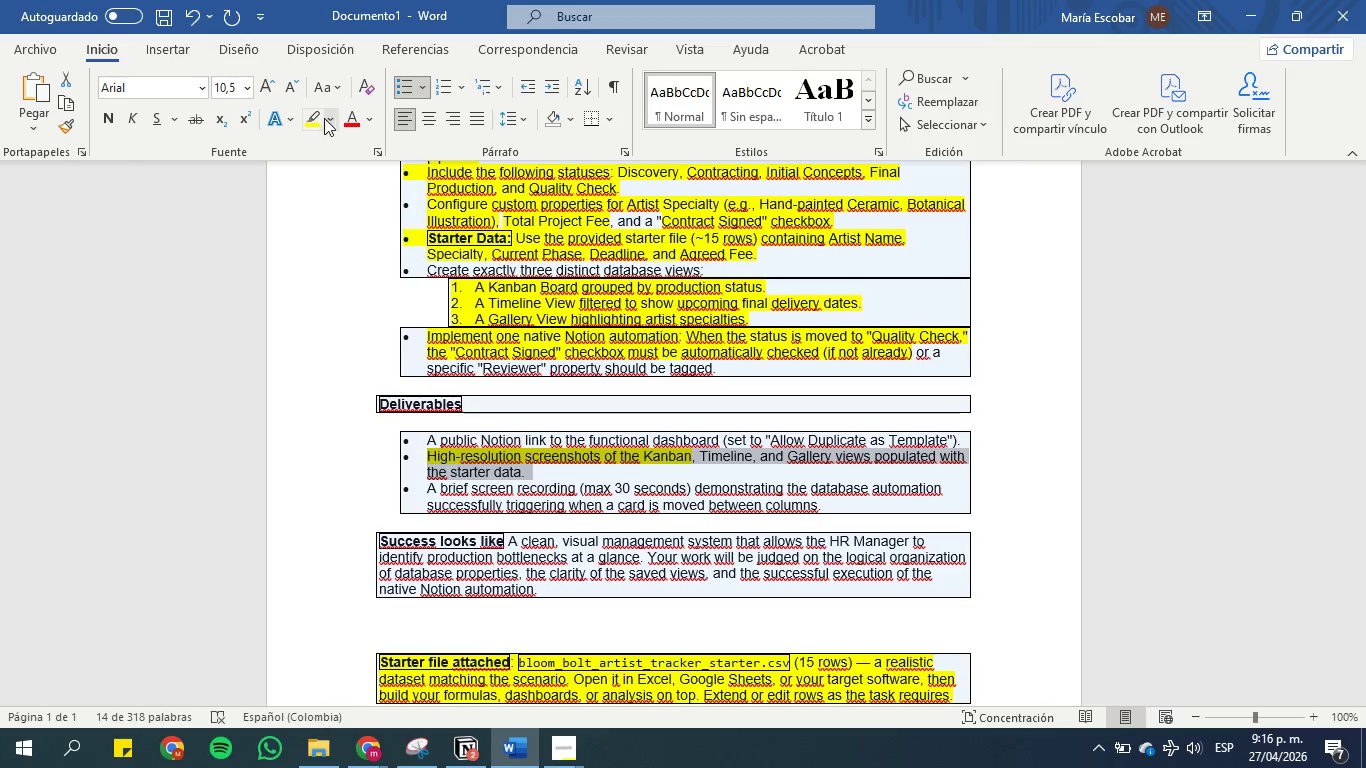 
left_click([315, 116])
 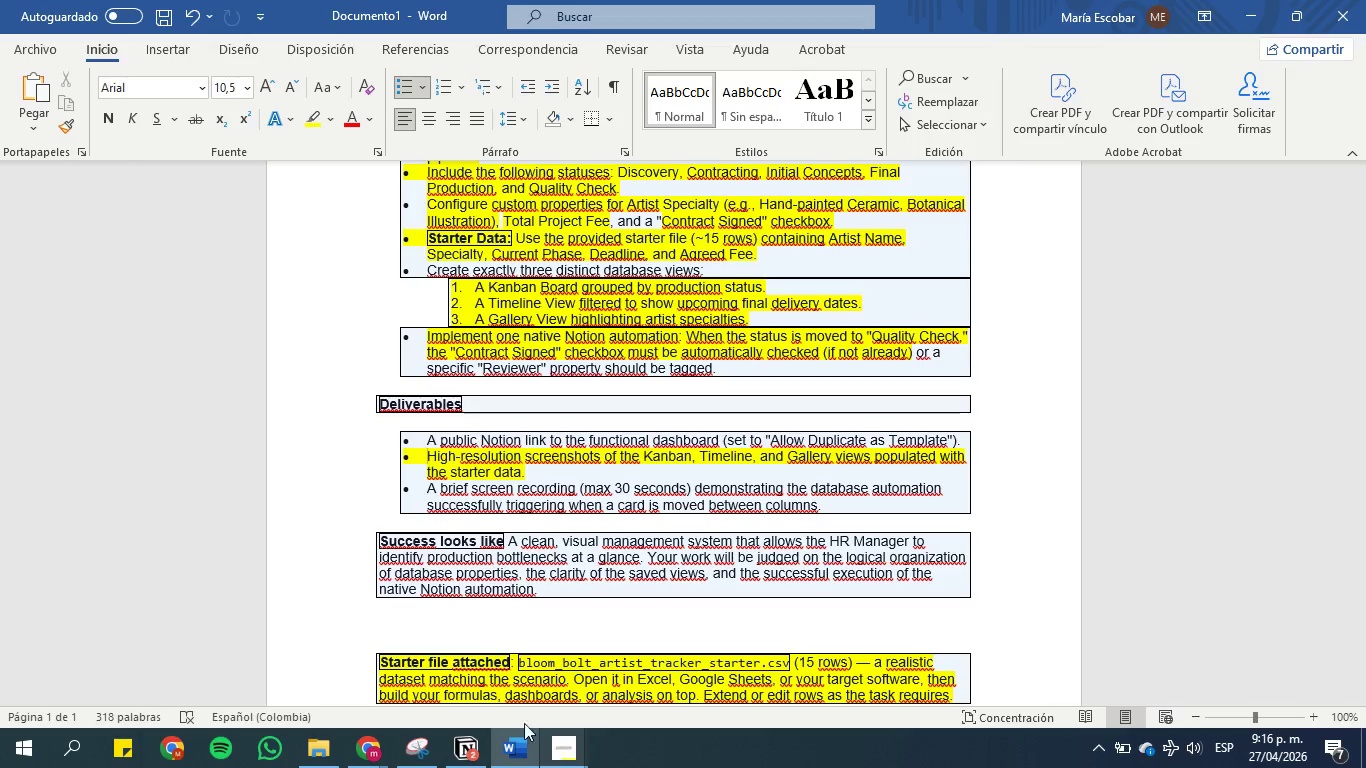 
left_click([550, 739])
 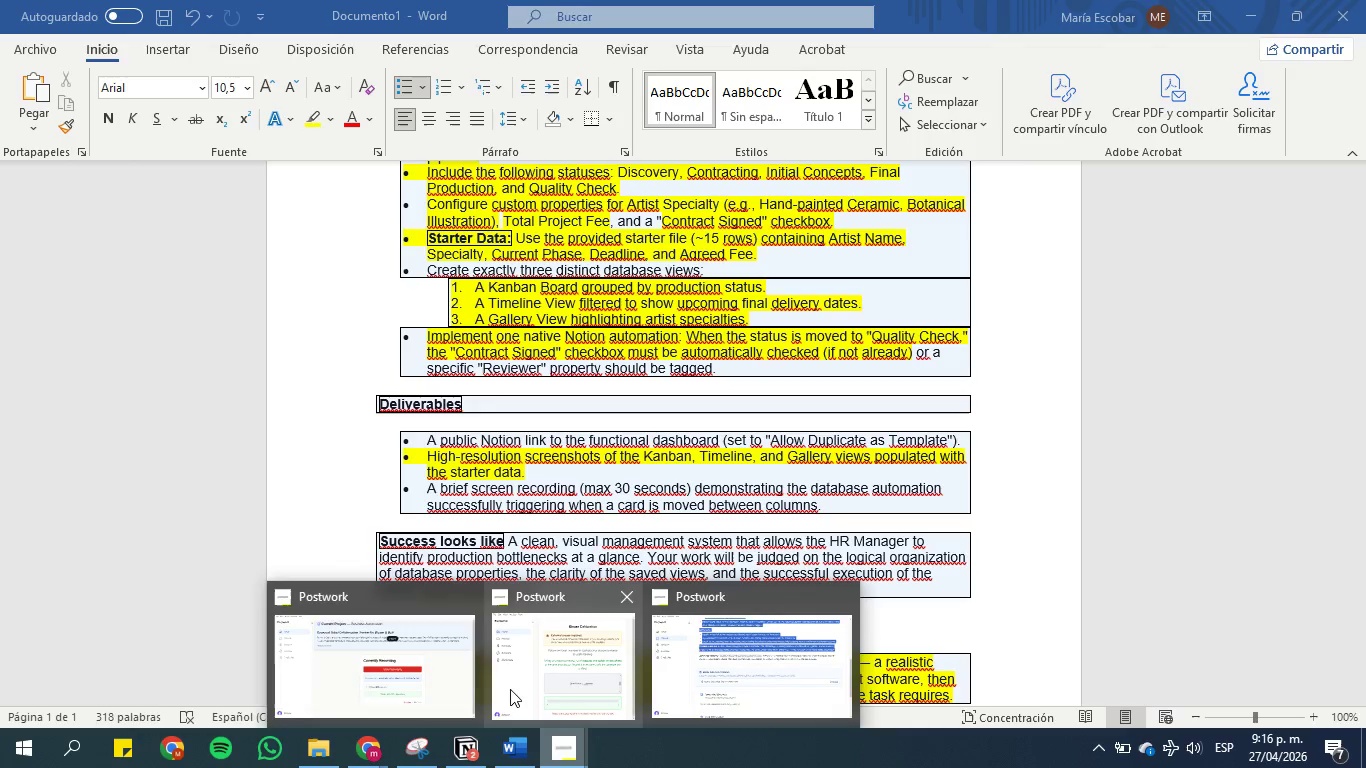 
left_click([368, 654])